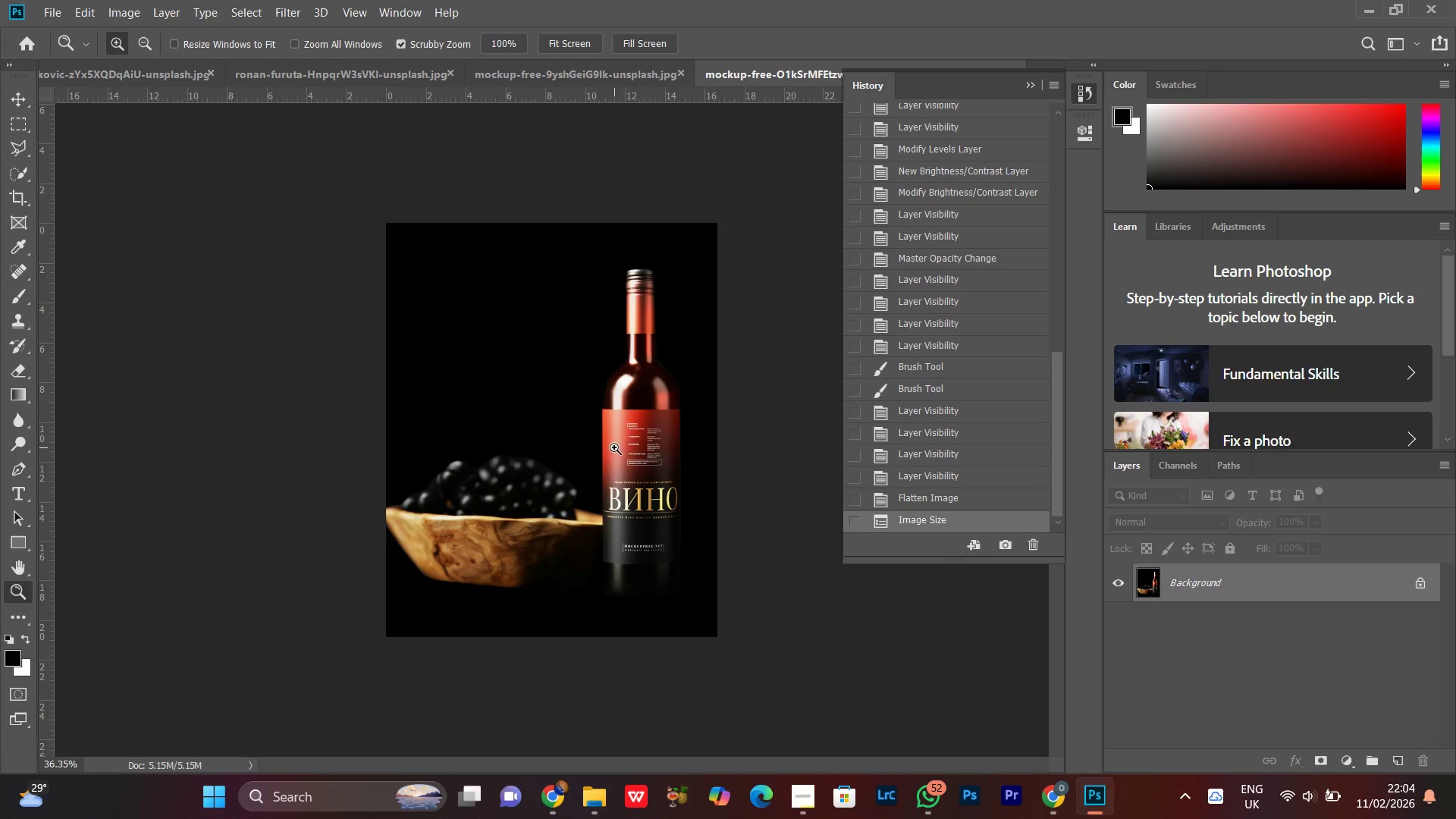 
hold_key(key=ShiftLeft, duration=1.25)
 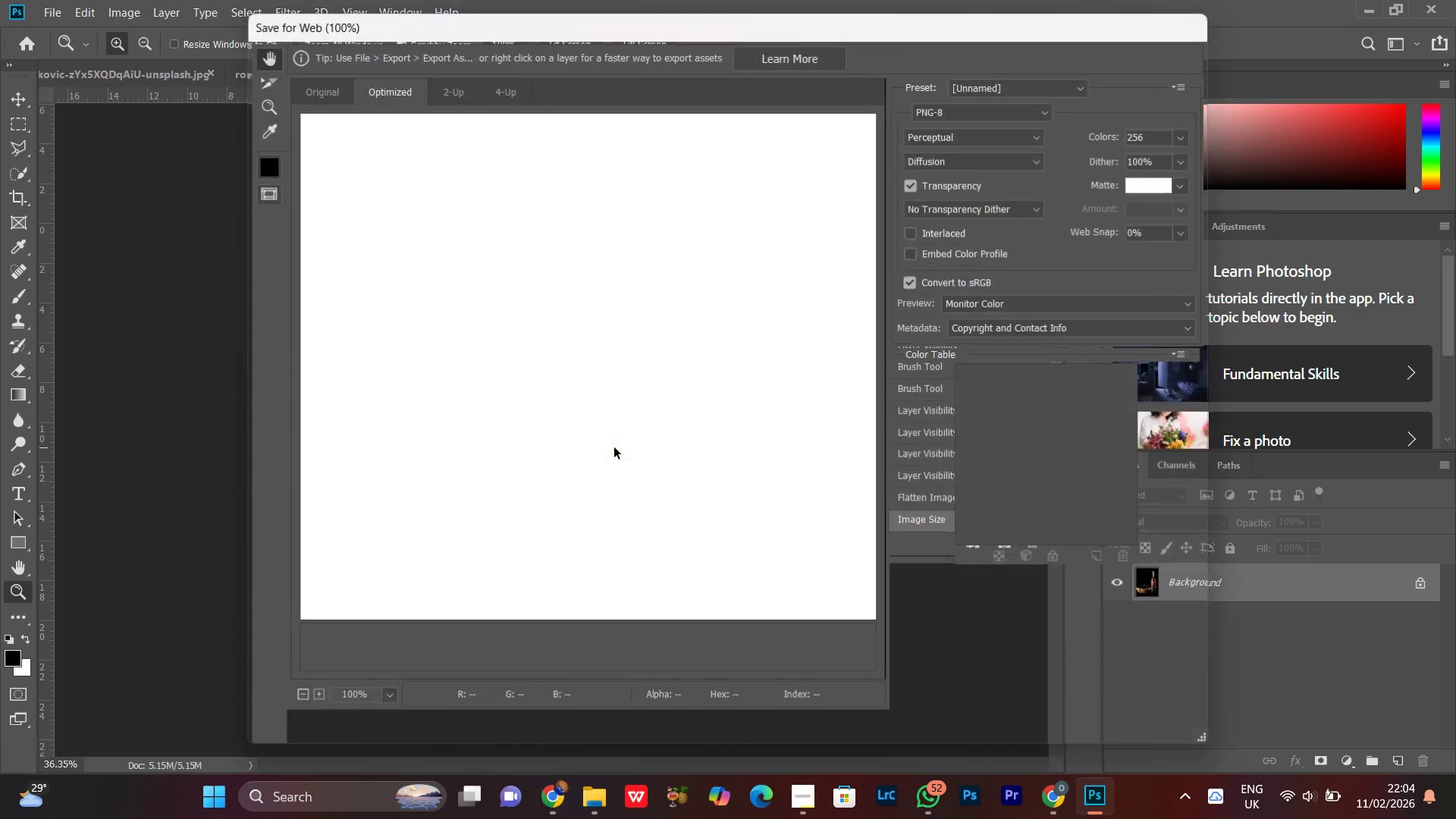 
hold_key(key=ControlLeft, duration=0.95)
 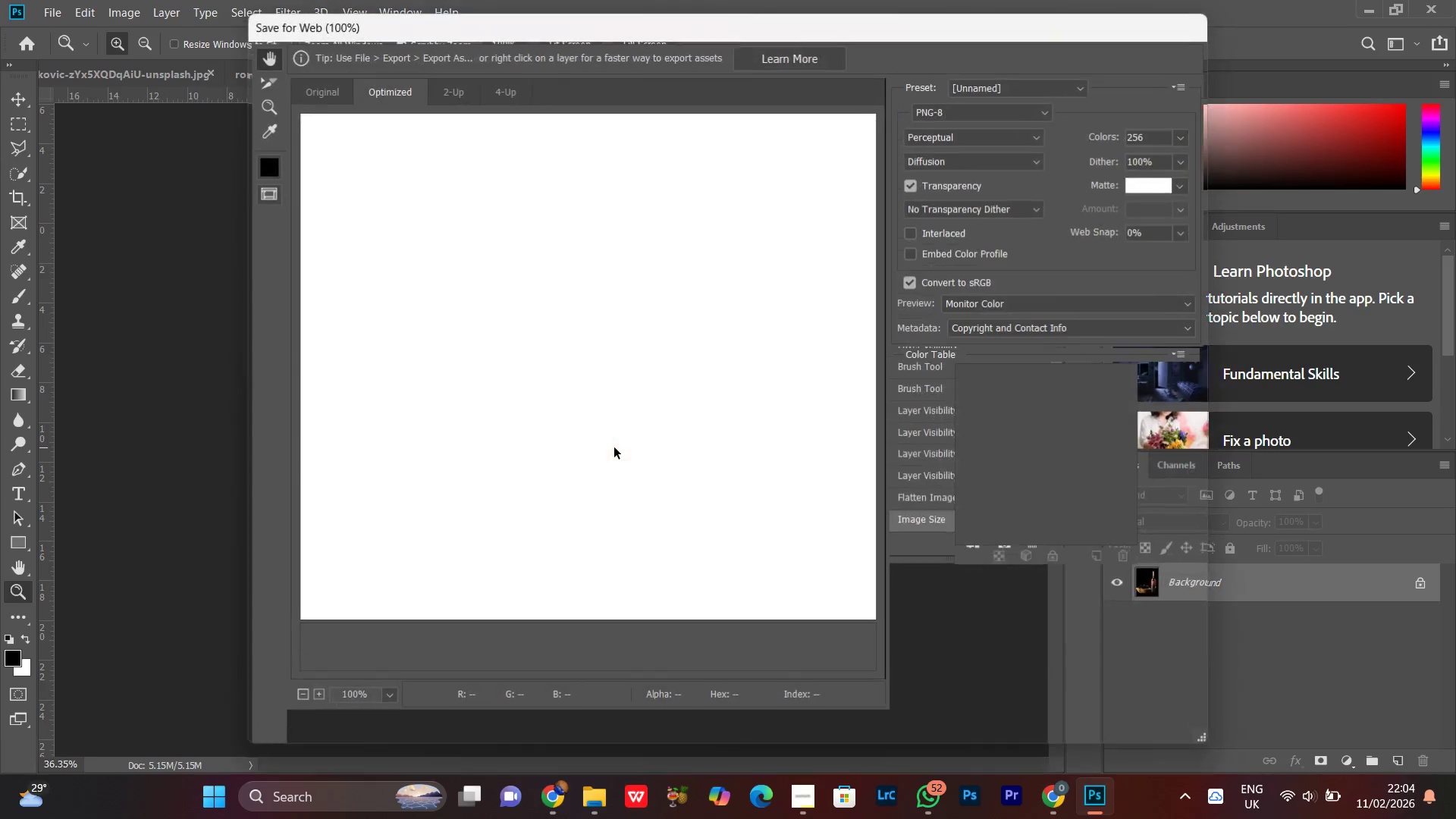 
hold_key(key=AltLeft, duration=0.58)